 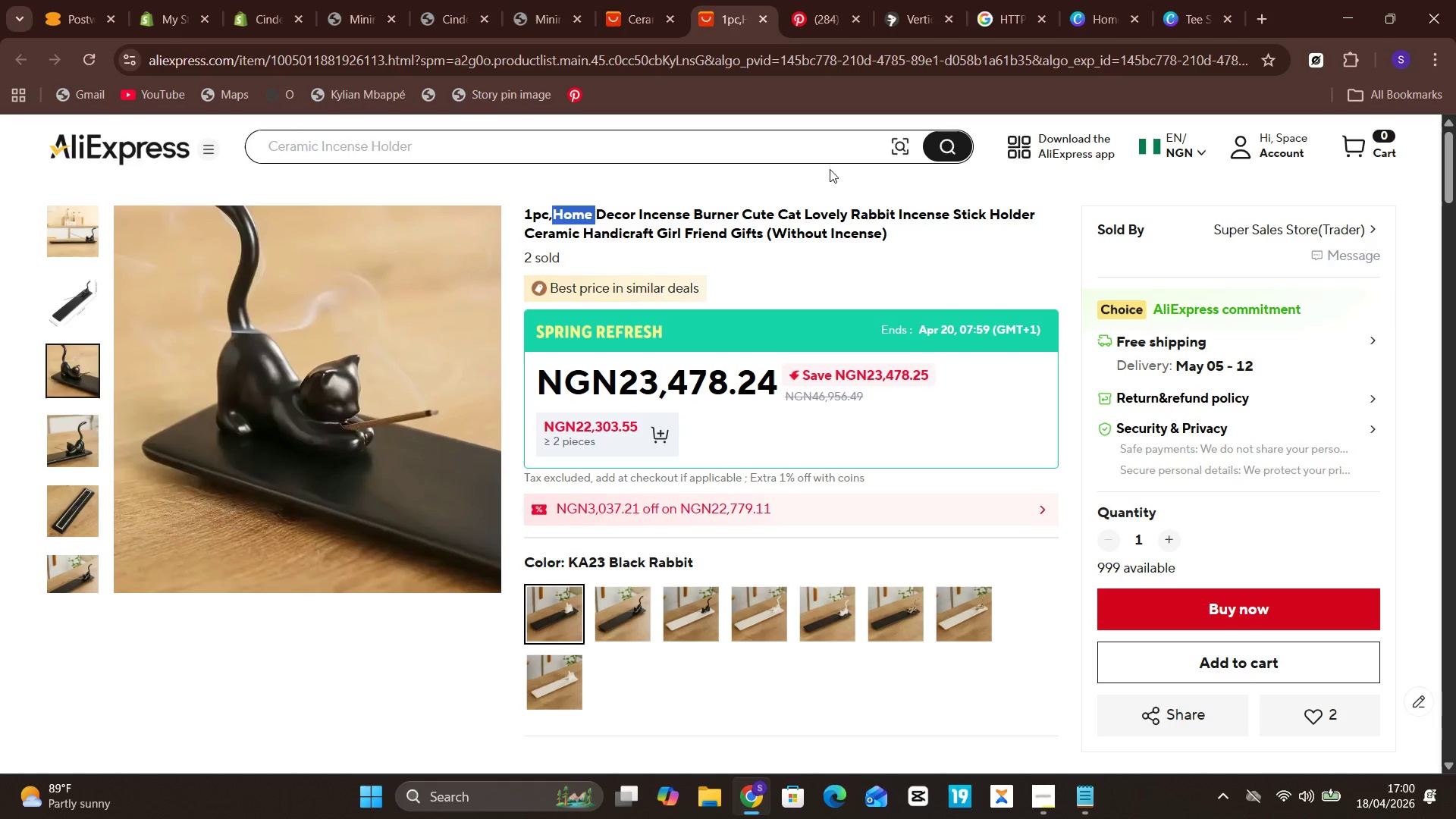 
double_click([367, 0])
 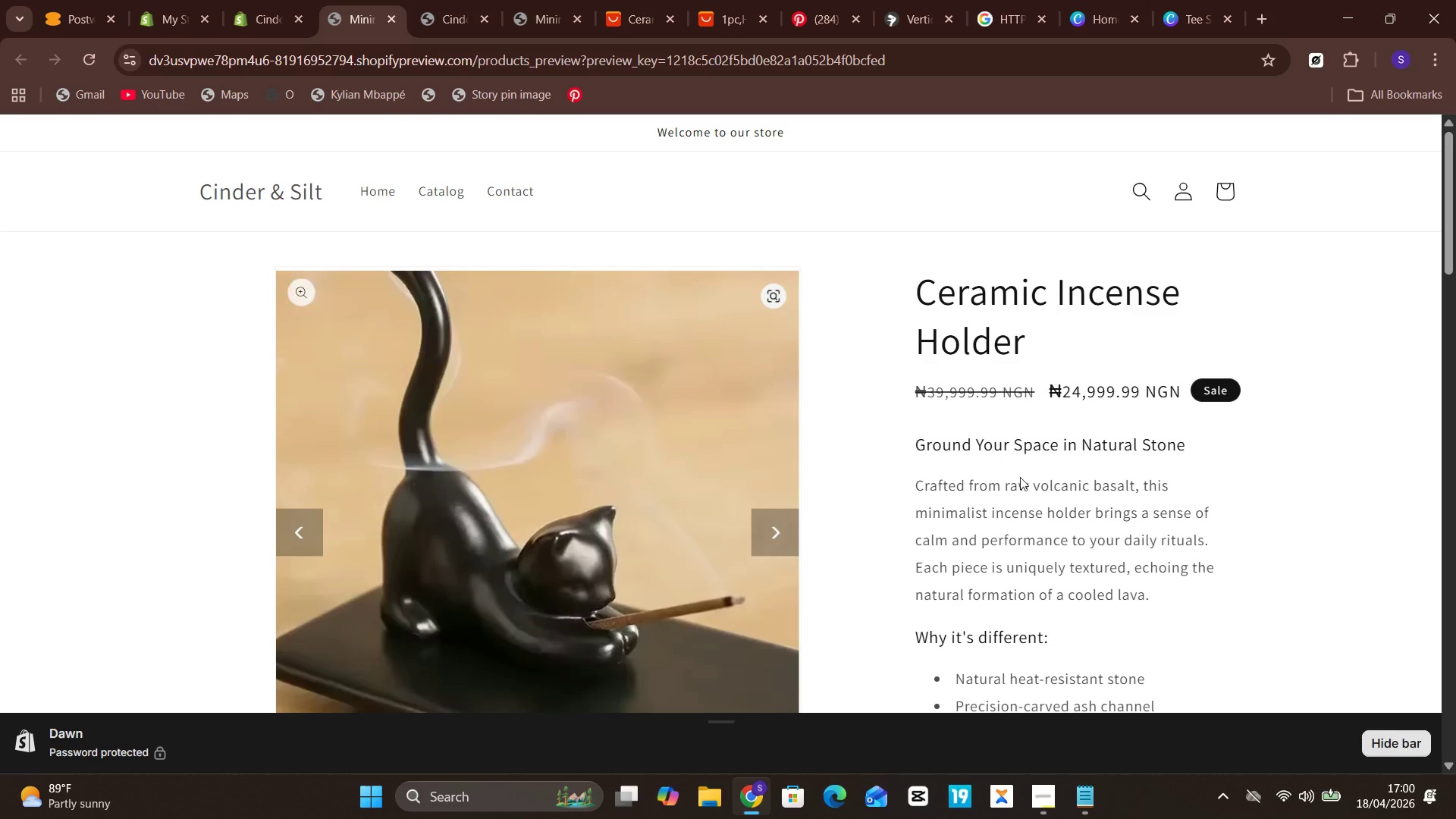 
scroll: coordinate [1207, 447], scroll_direction: up, amount: 3.0
 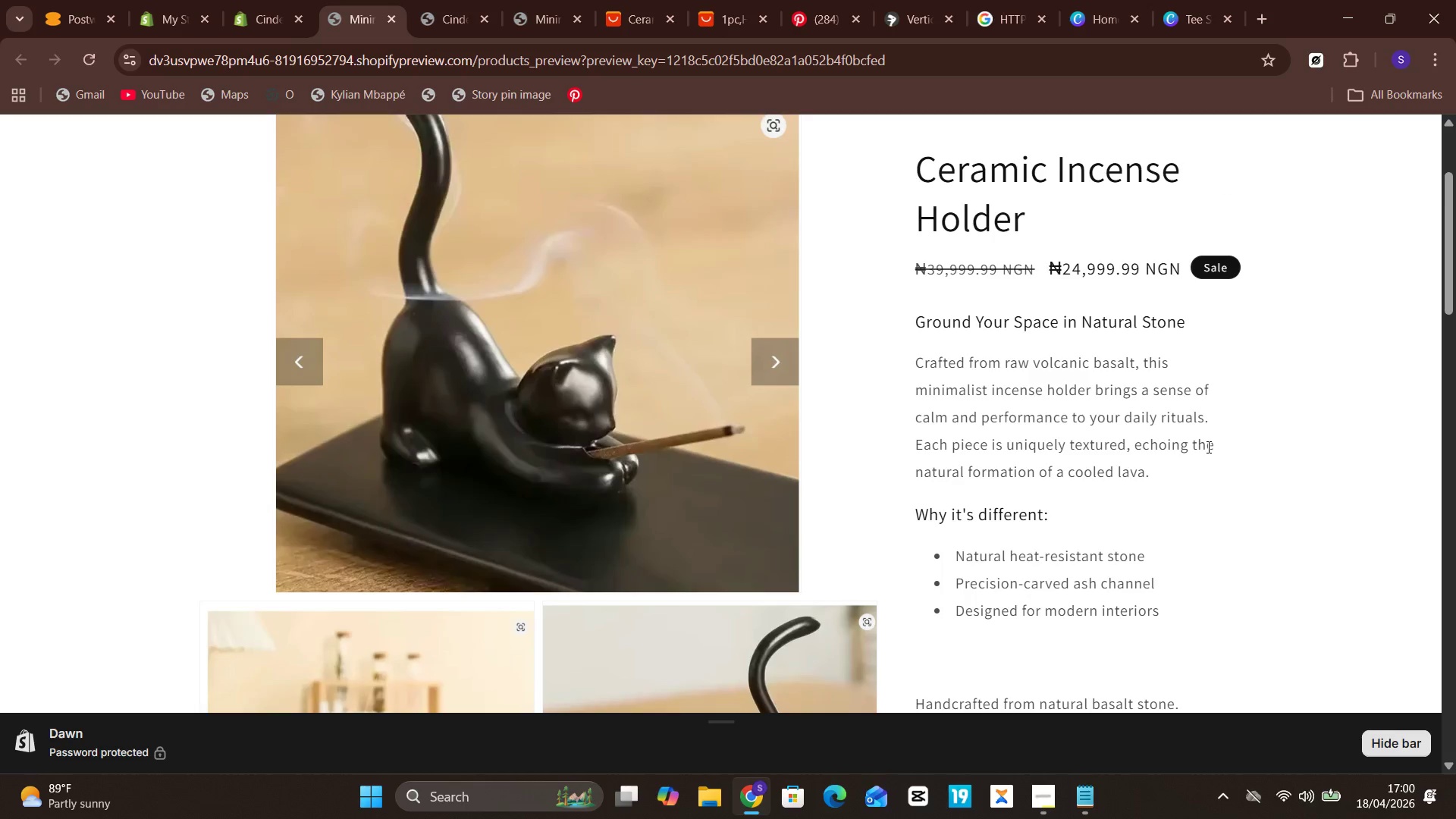 
scroll: coordinate [1207, 447], scroll_direction: down, amount: 5.0
 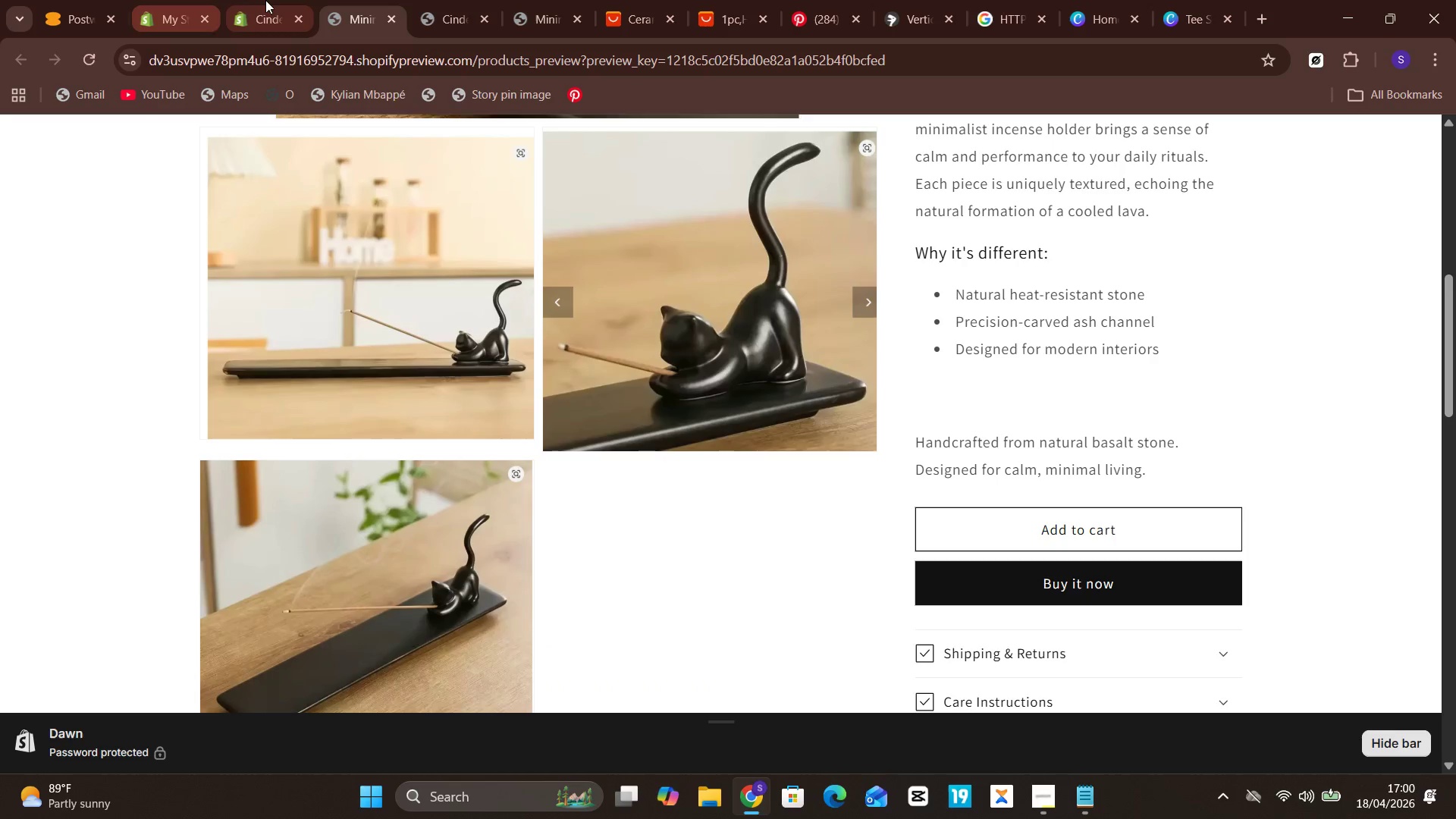 
double_click([265, 0])
 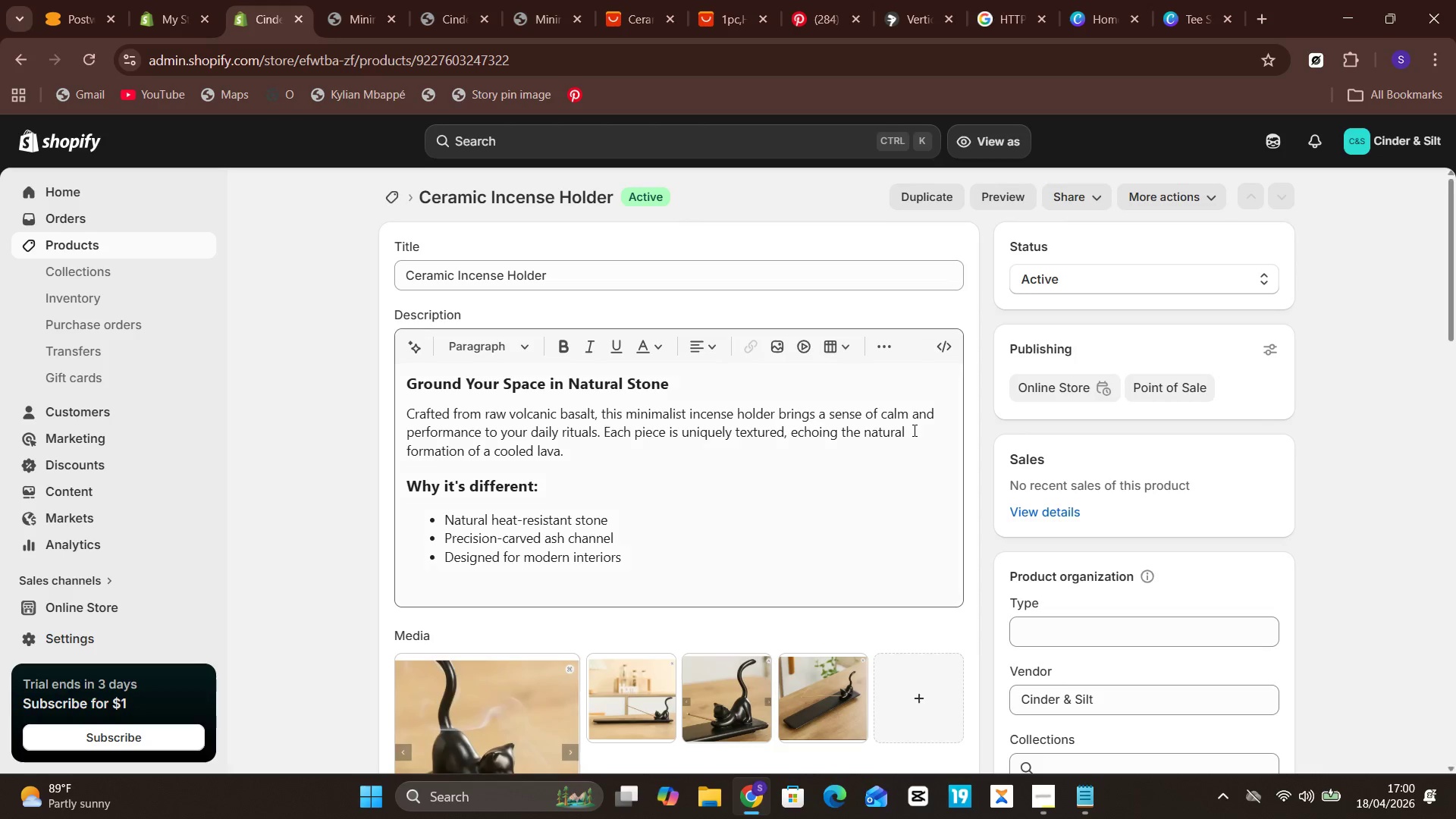 
scroll: coordinate [915, 430], scroll_direction: up, amount: 2.0
 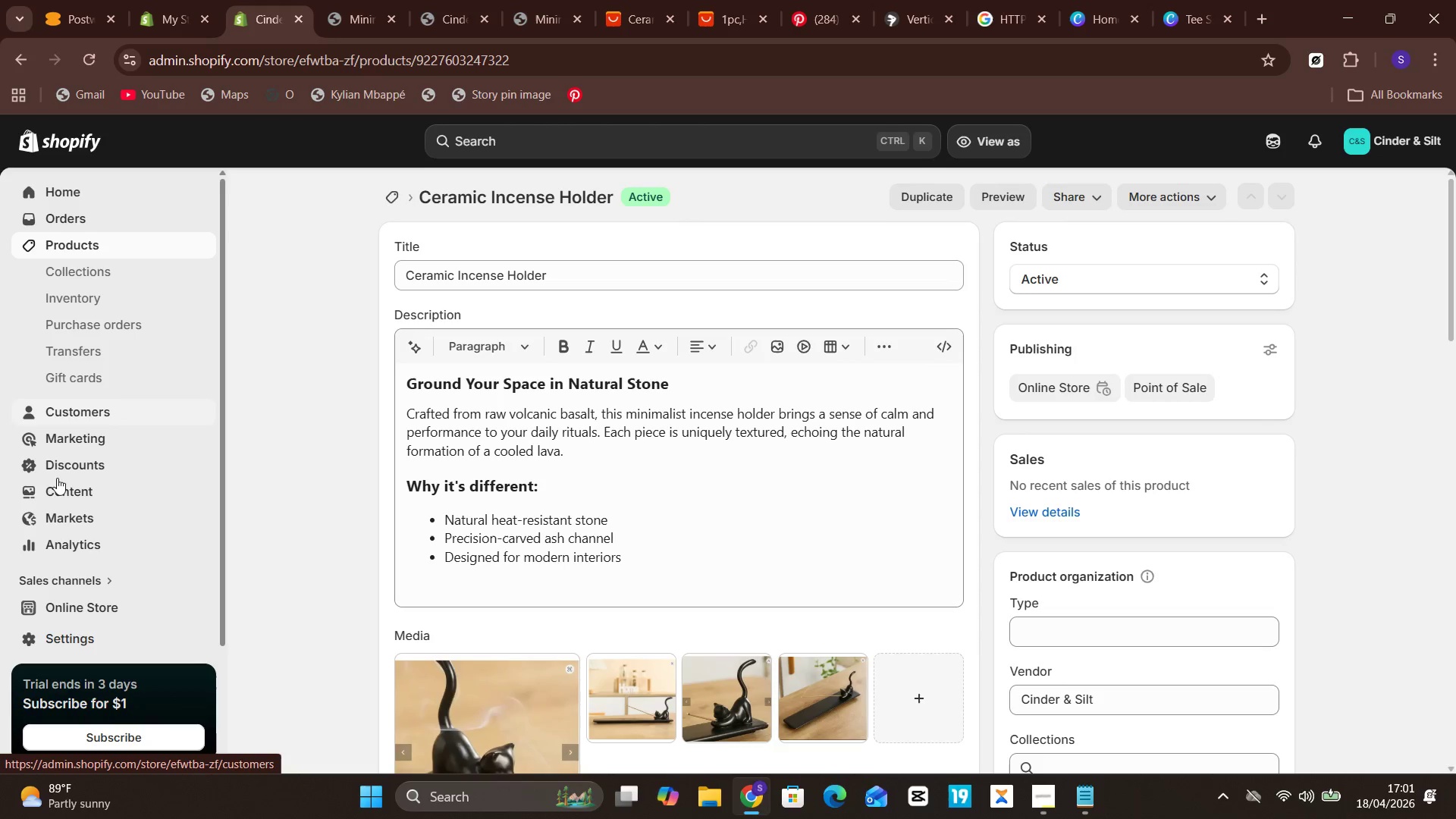 
left_click([83, 607])
 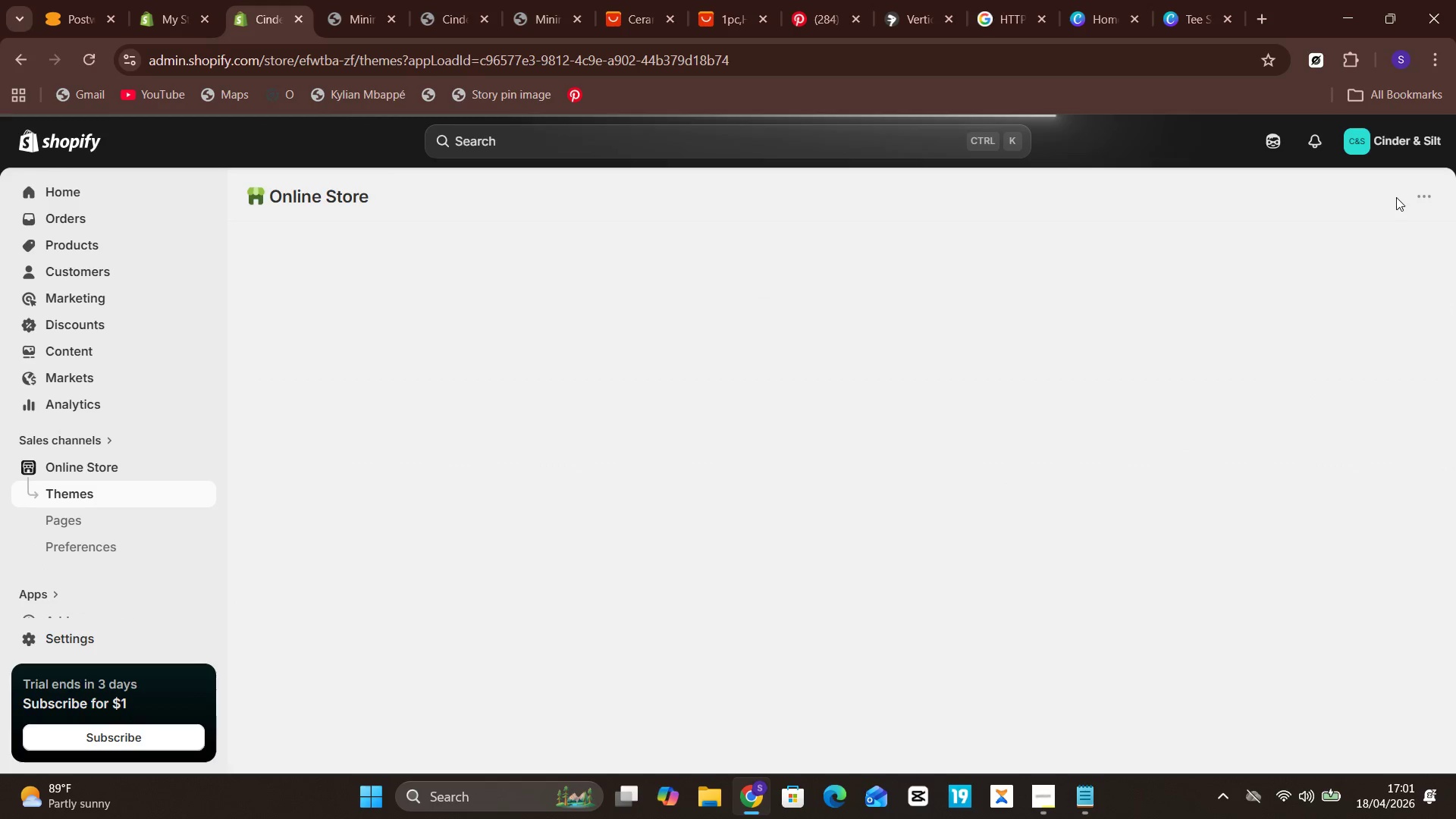 
wait(6.3)
 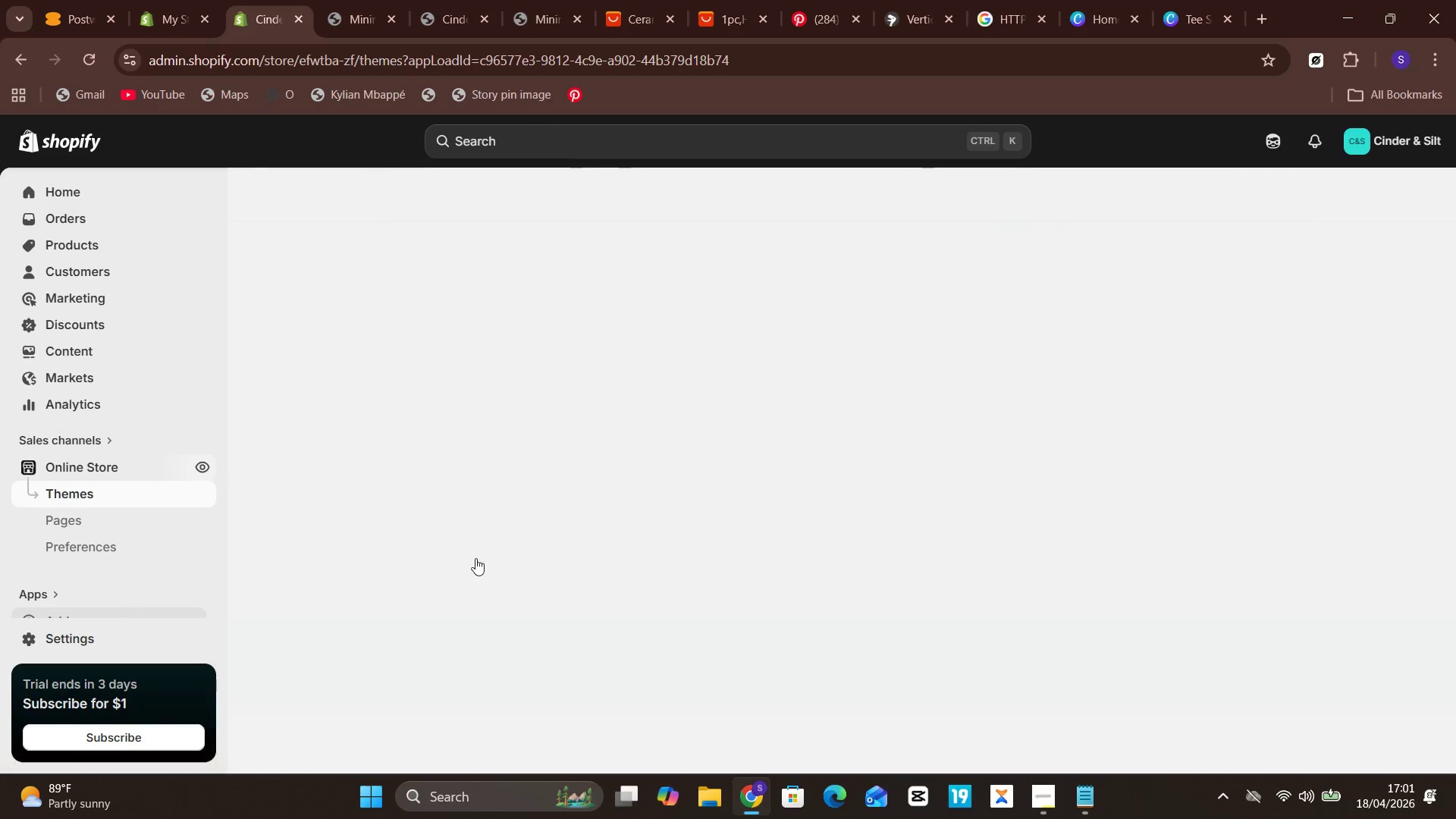 
mouse_move([883, 806])
 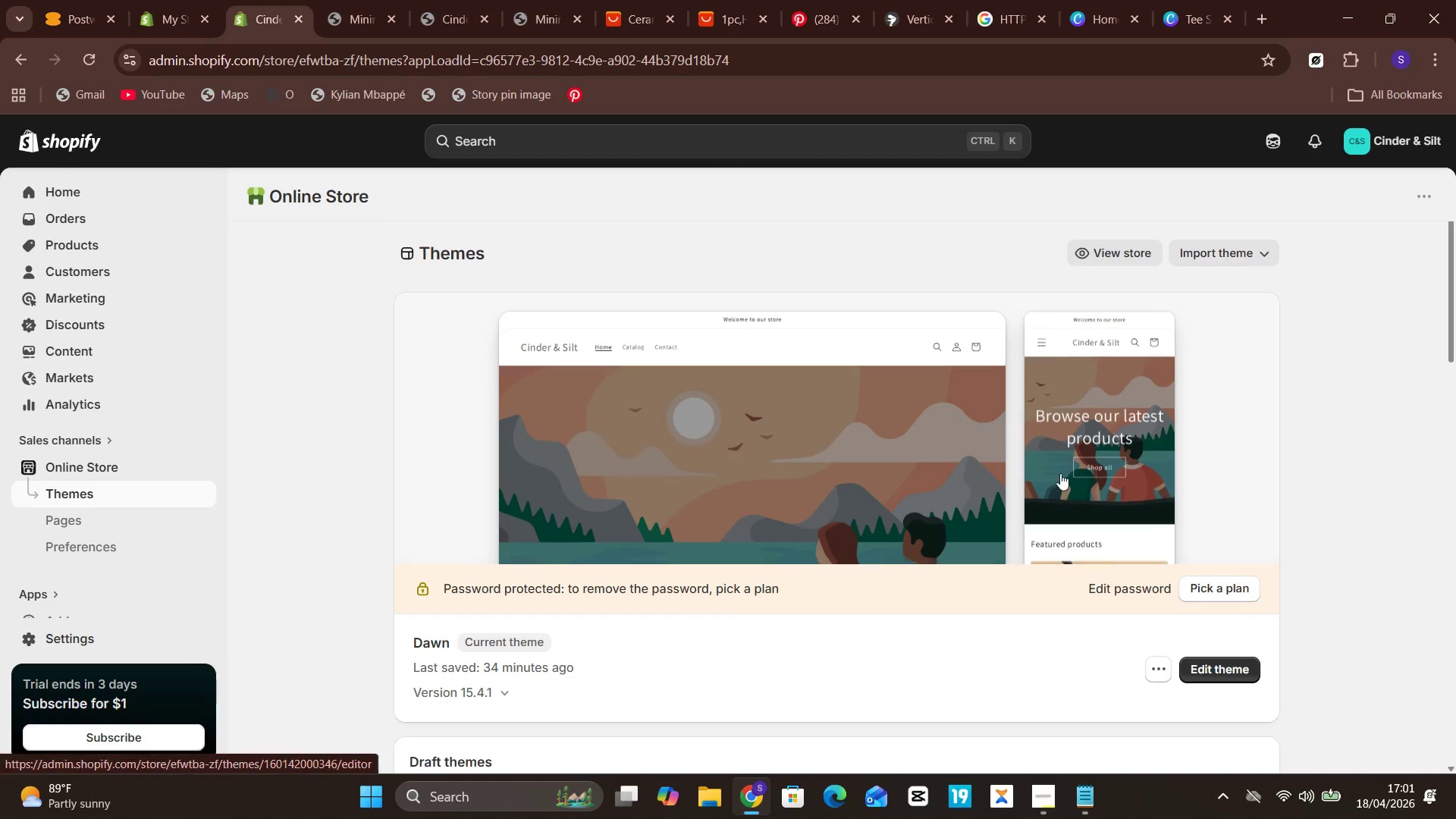 
scroll: coordinate [846, 510], scroll_direction: down, amount: 12.0
 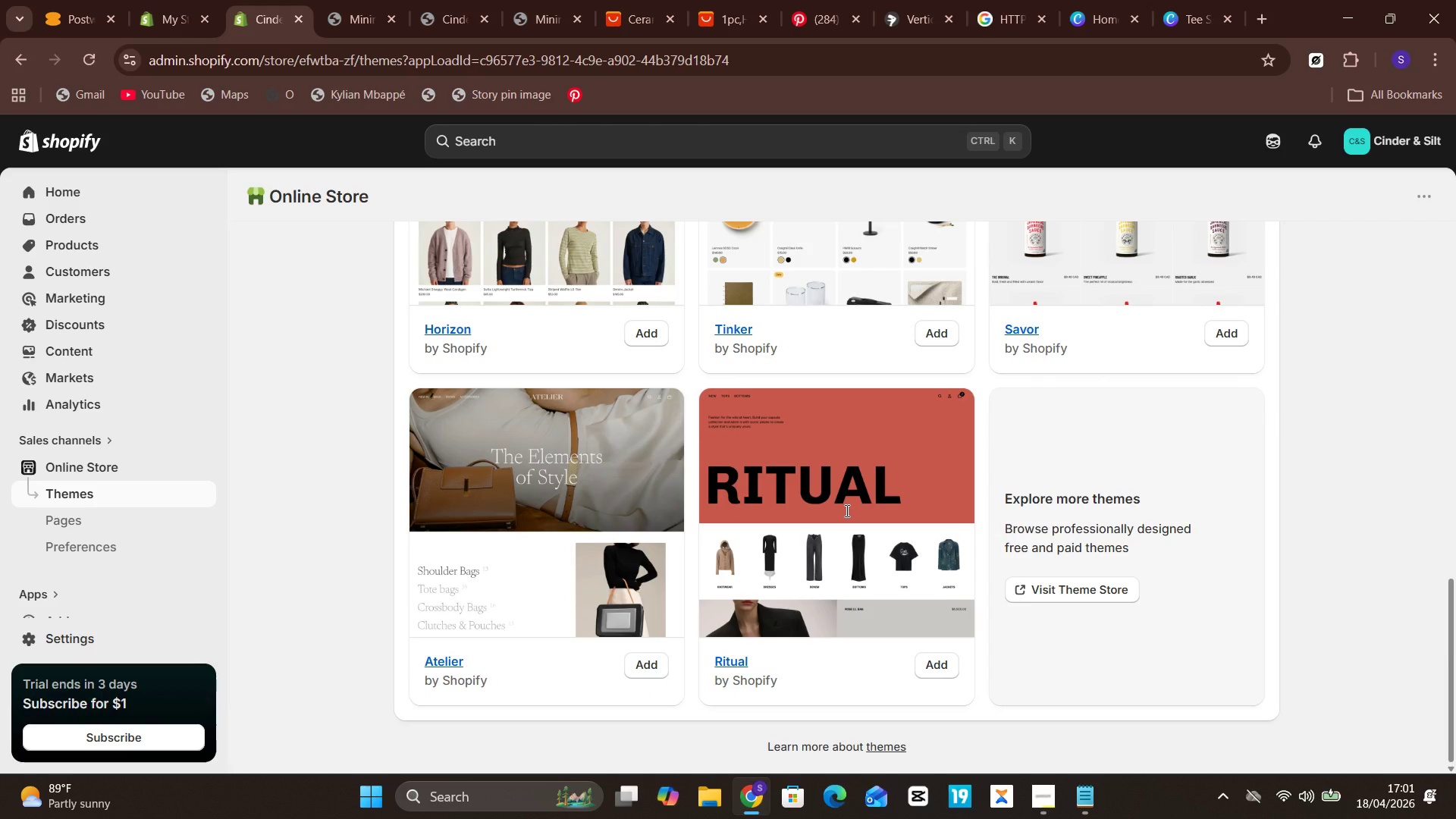 
scroll: coordinate [846, 510], scroll_direction: up, amount: 10.0
 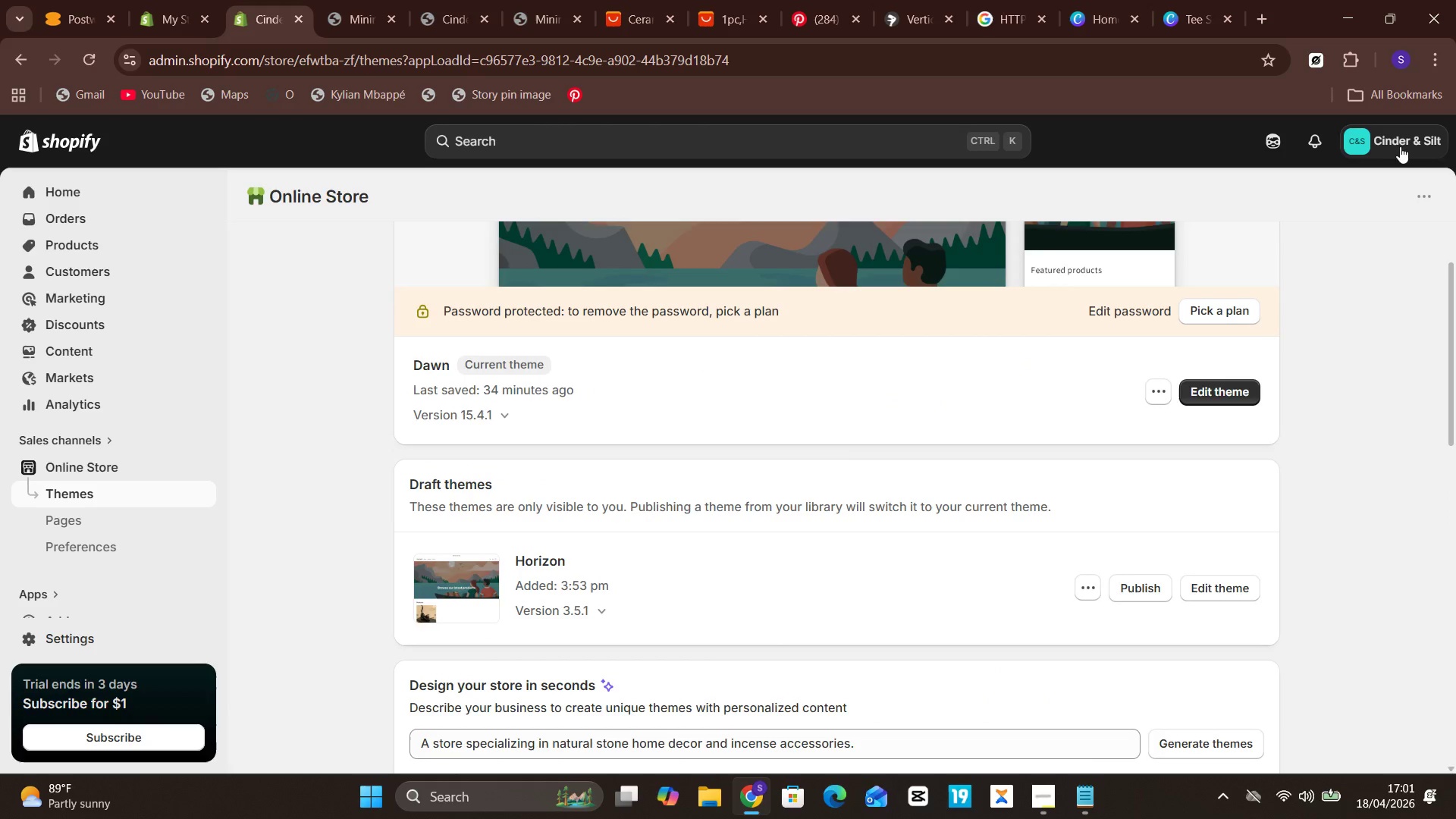 
left_click([1400, 143])
 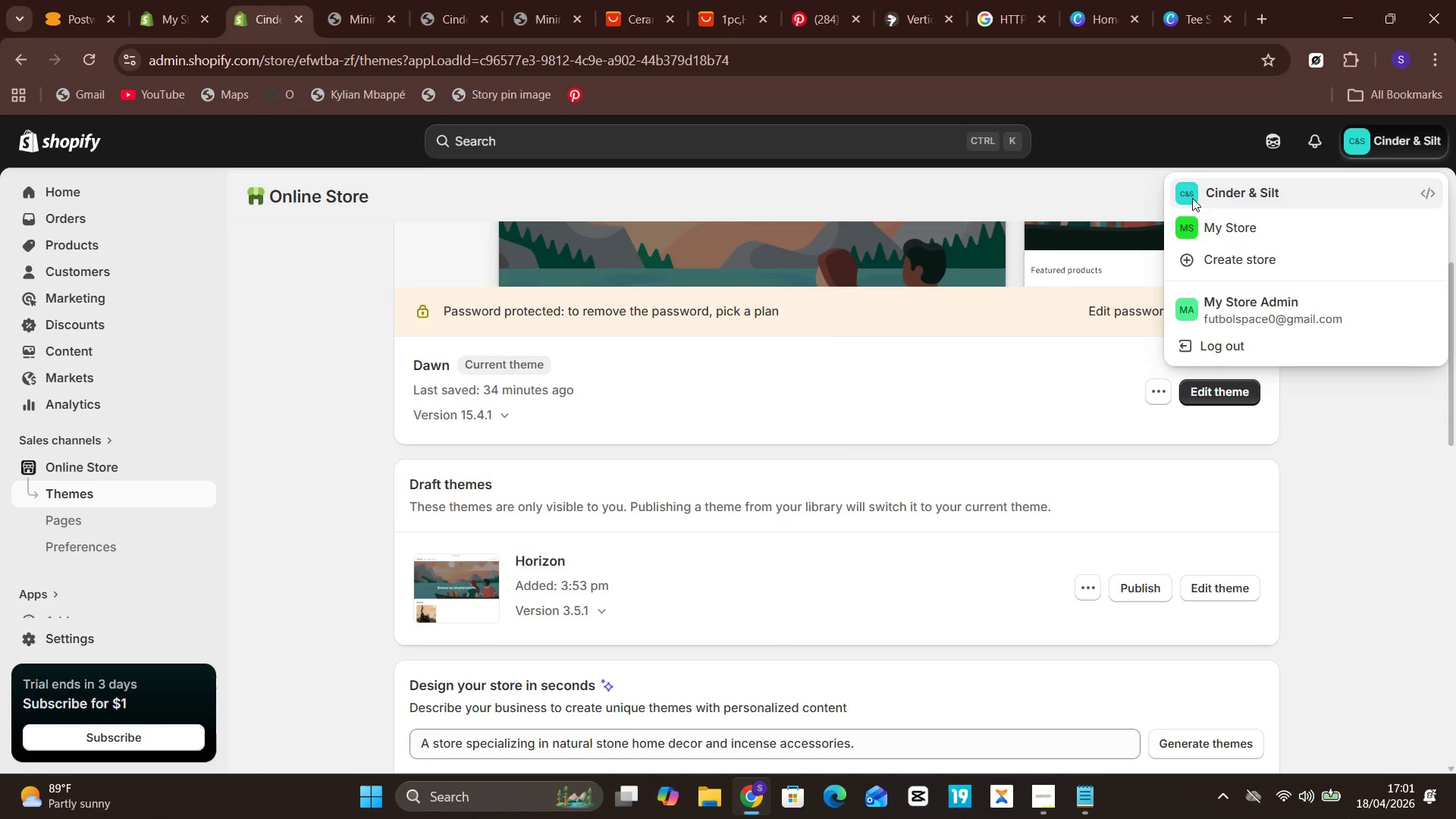 
left_click([1201, 191])